 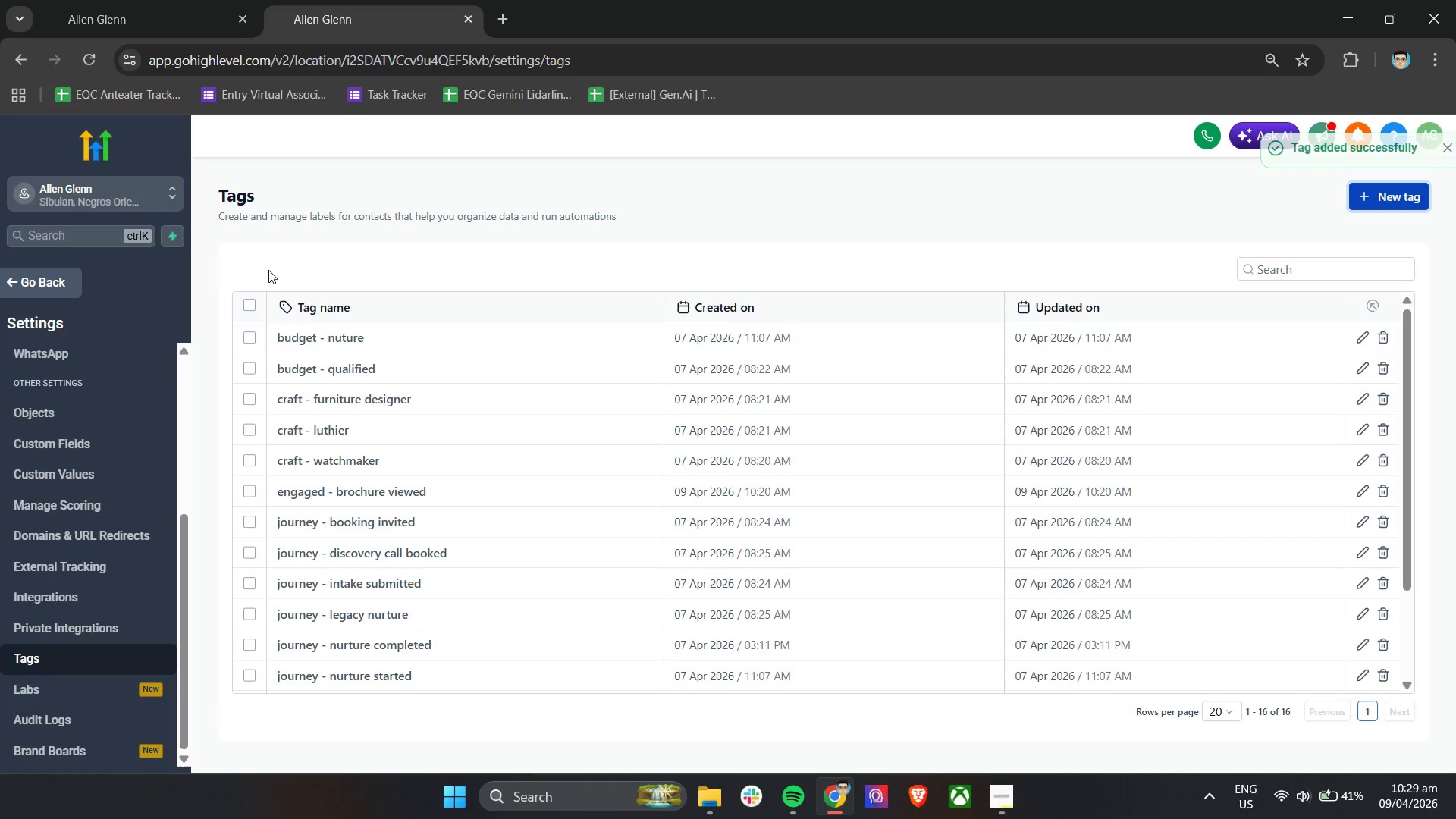 
left_click([69, 289])
 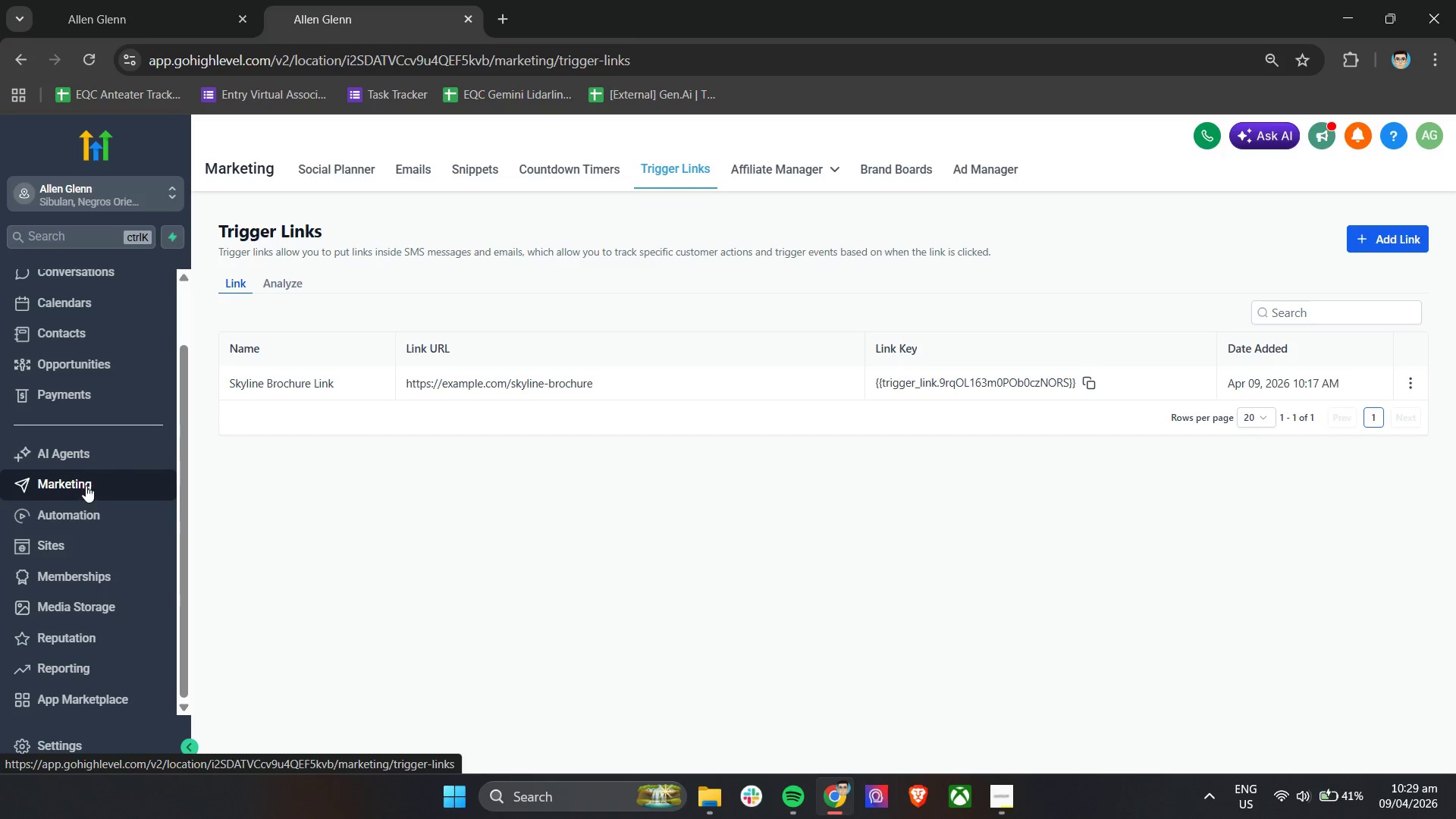 
scroll: coordinate [96, 532], scroll_direction: up, amount: 2.0
 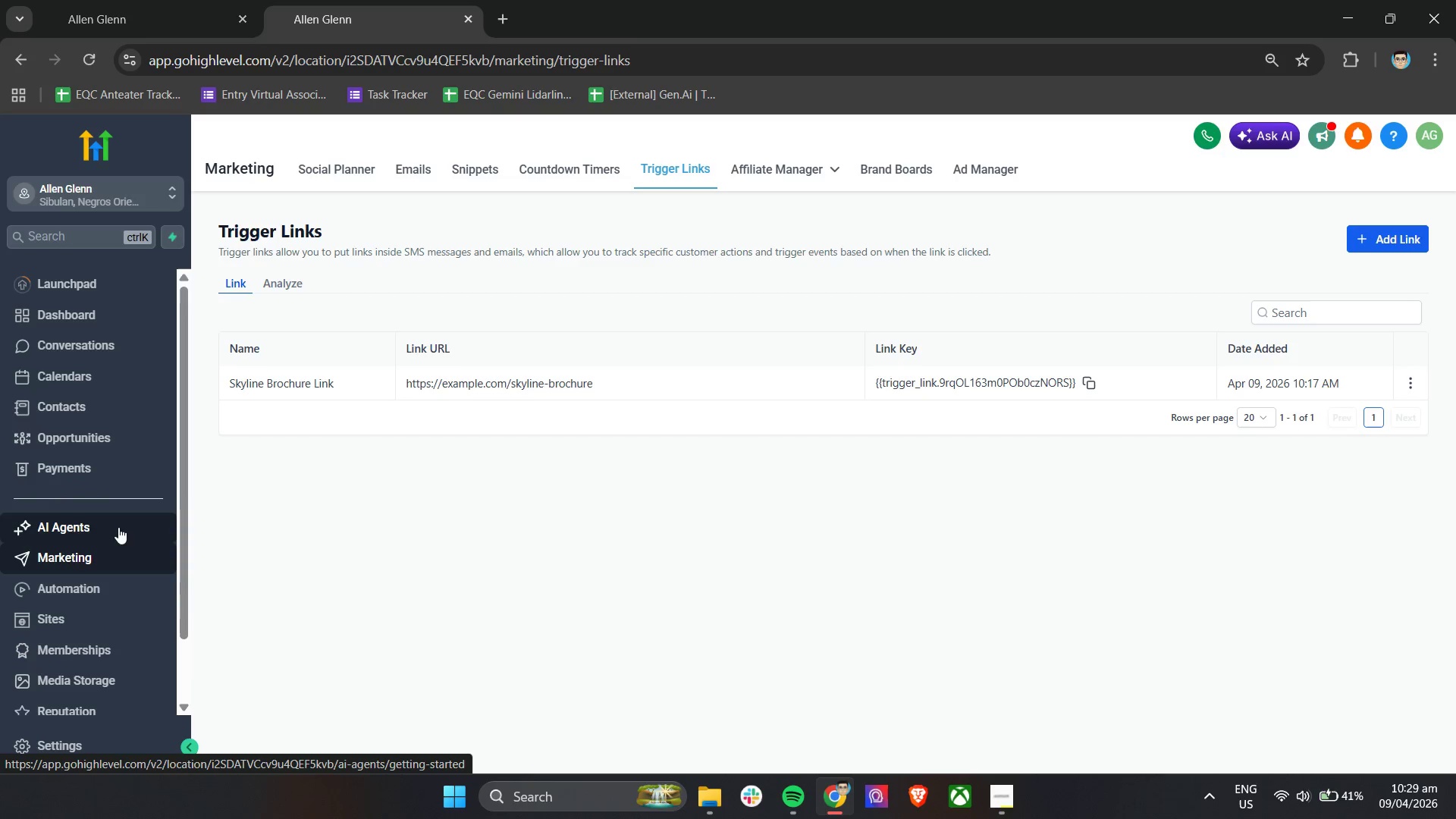 
left_click([84, 623])
 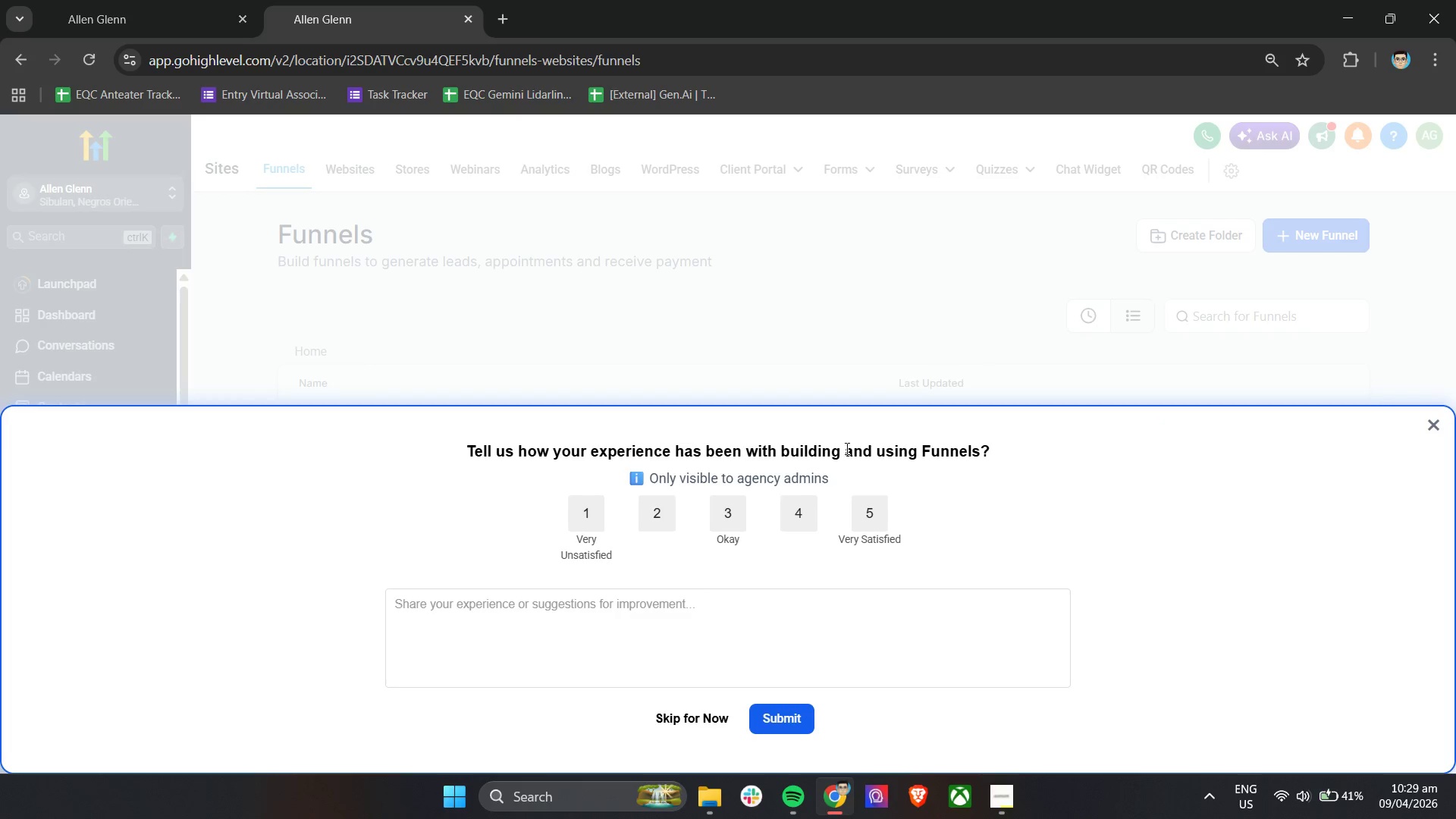 
left_click([1429, 424])
 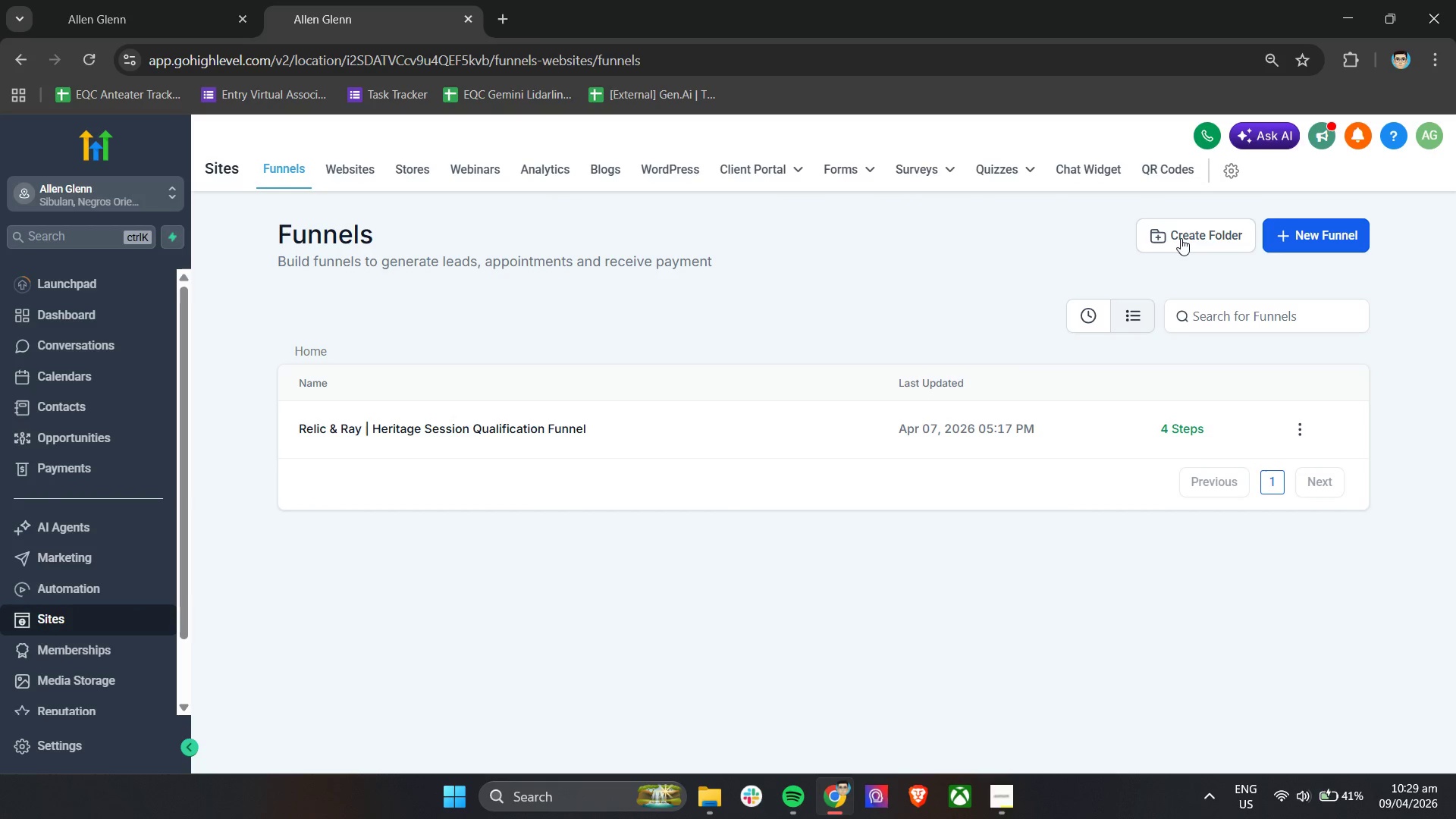 
left_click([1181, 238])
 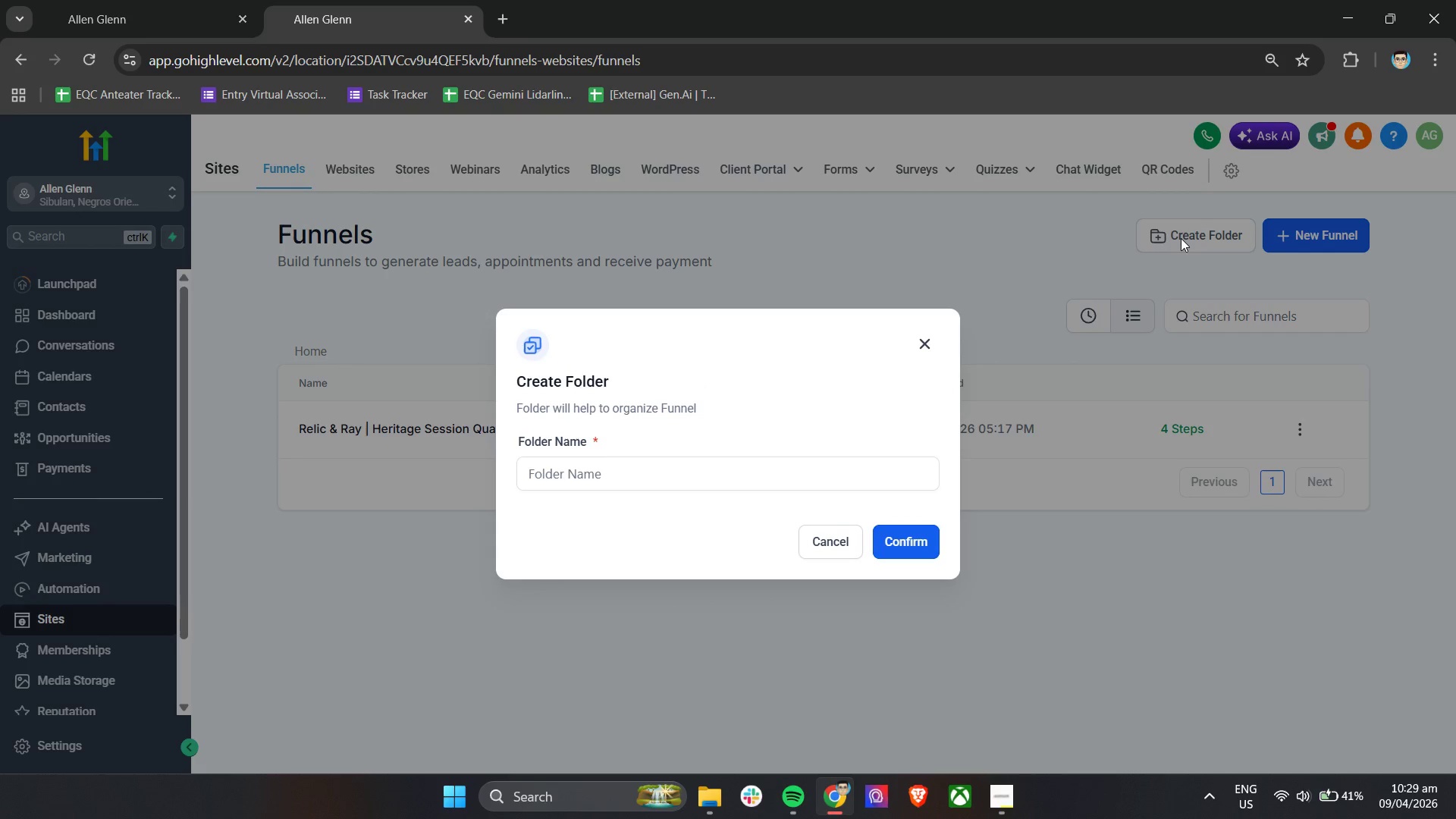 
left_click([593, 474])
 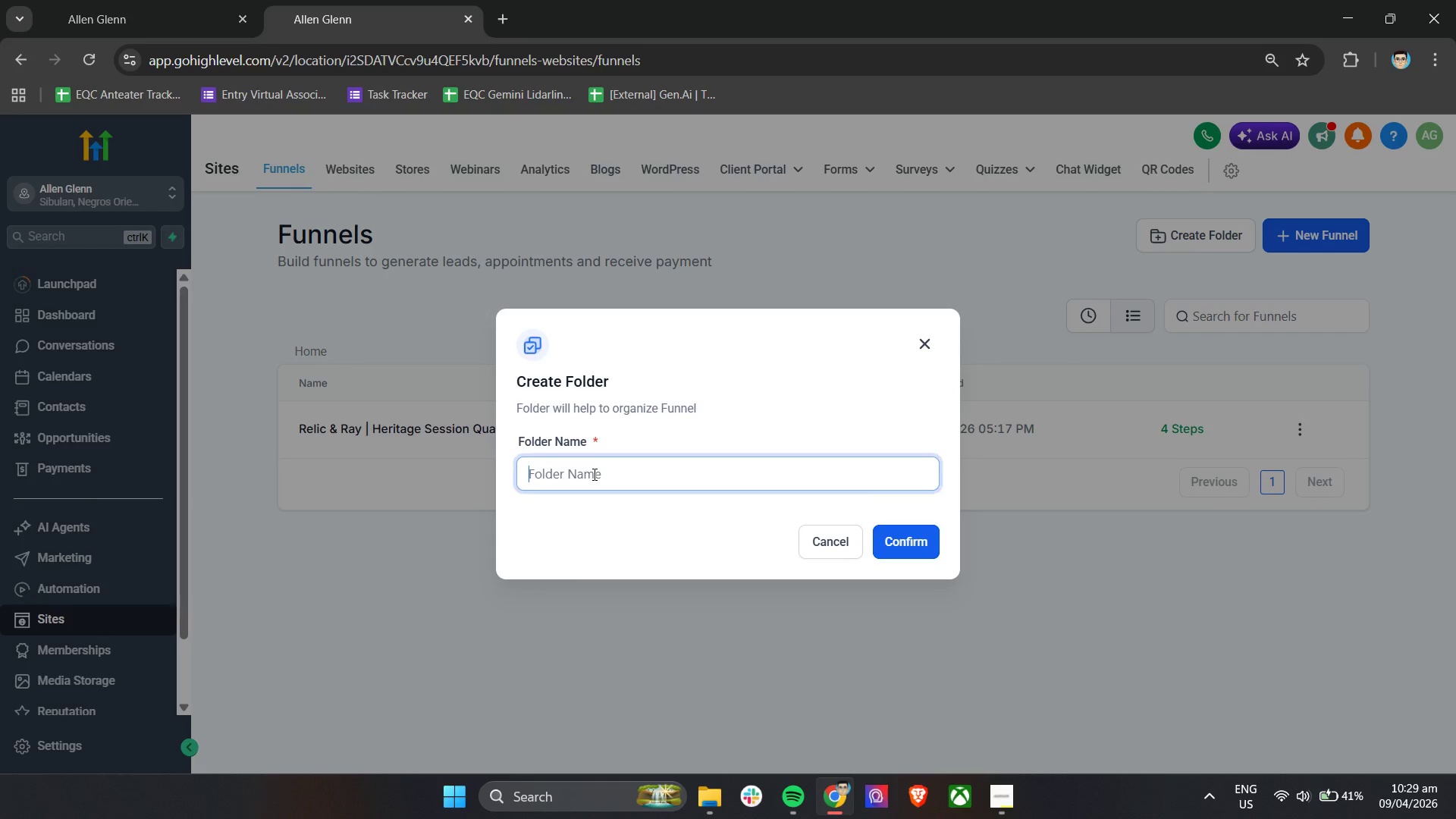 
type(Skyline )
 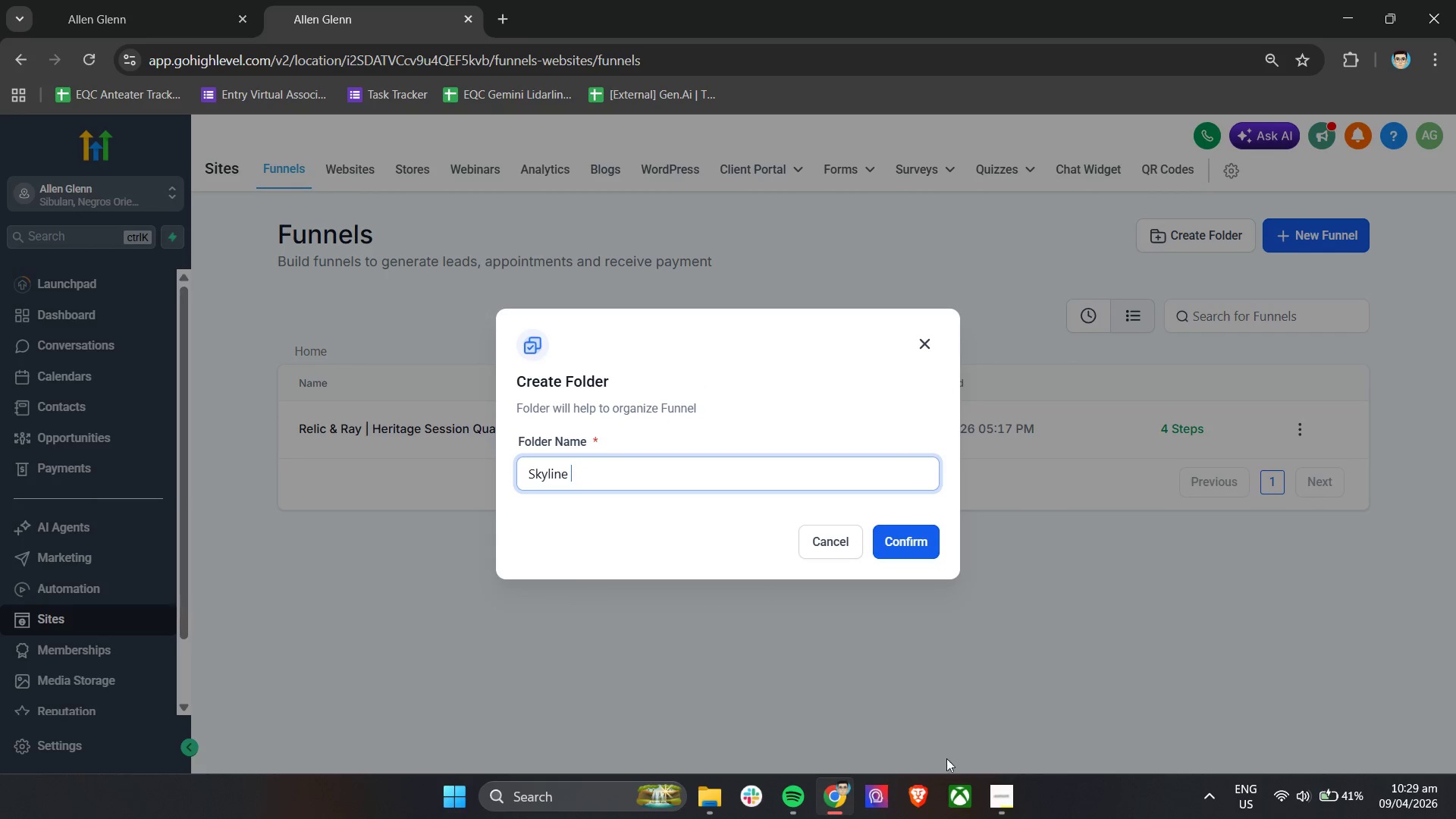 
left_click([992, 779])